 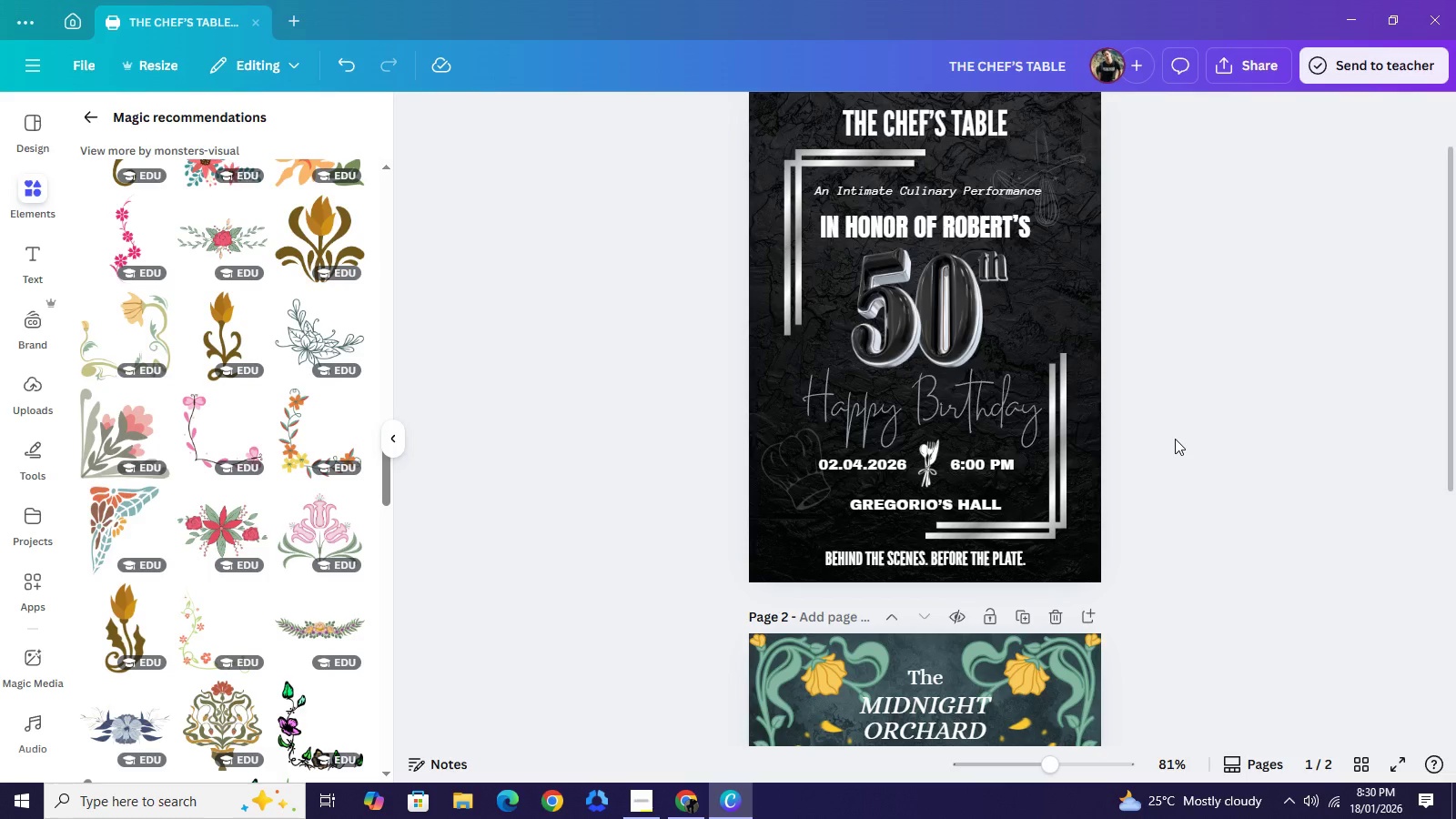 
scroll: coordinate [1175, 438], scroll_direction: down, amount: 2.0
 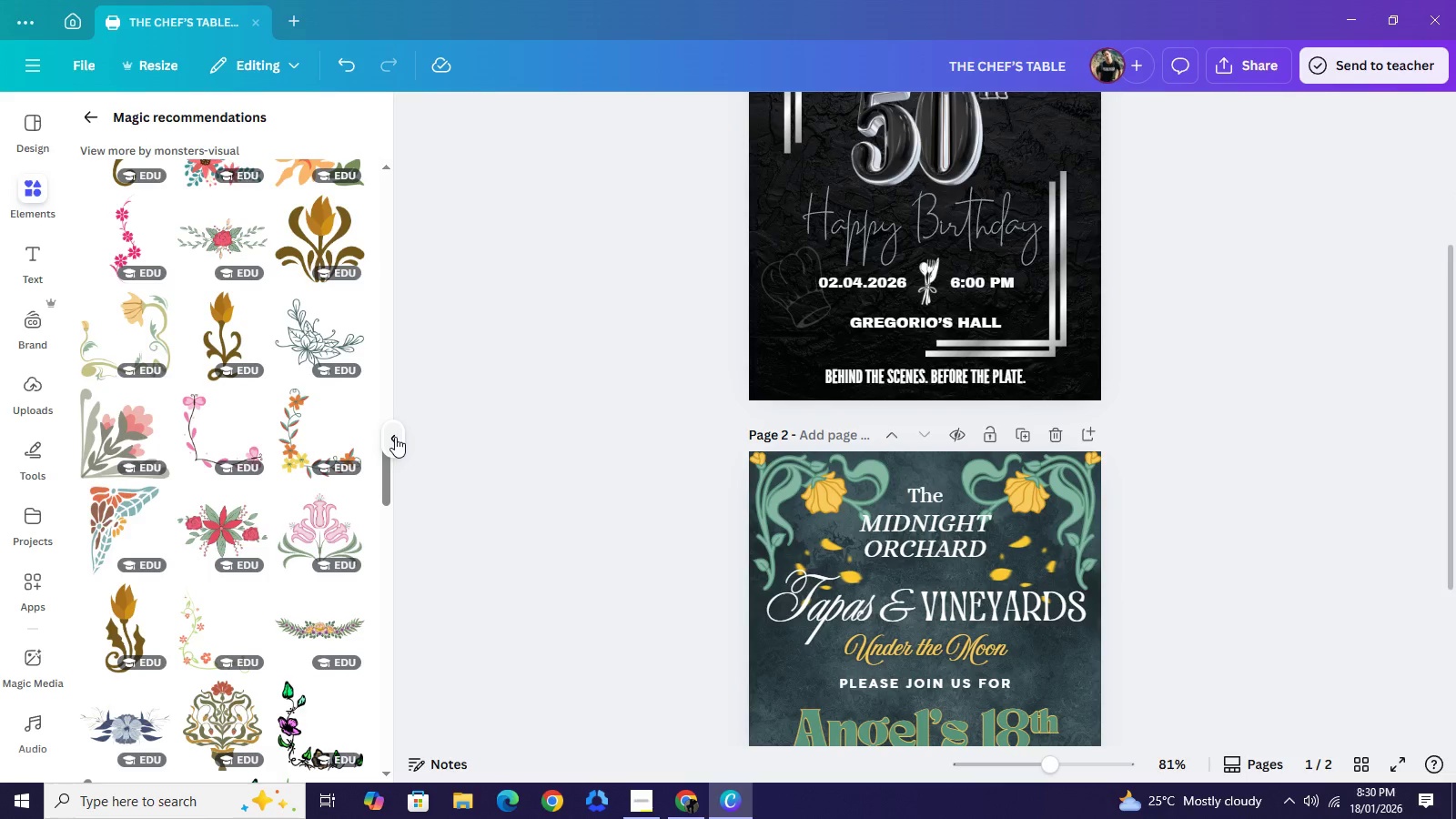 
left_click([395, 437])
 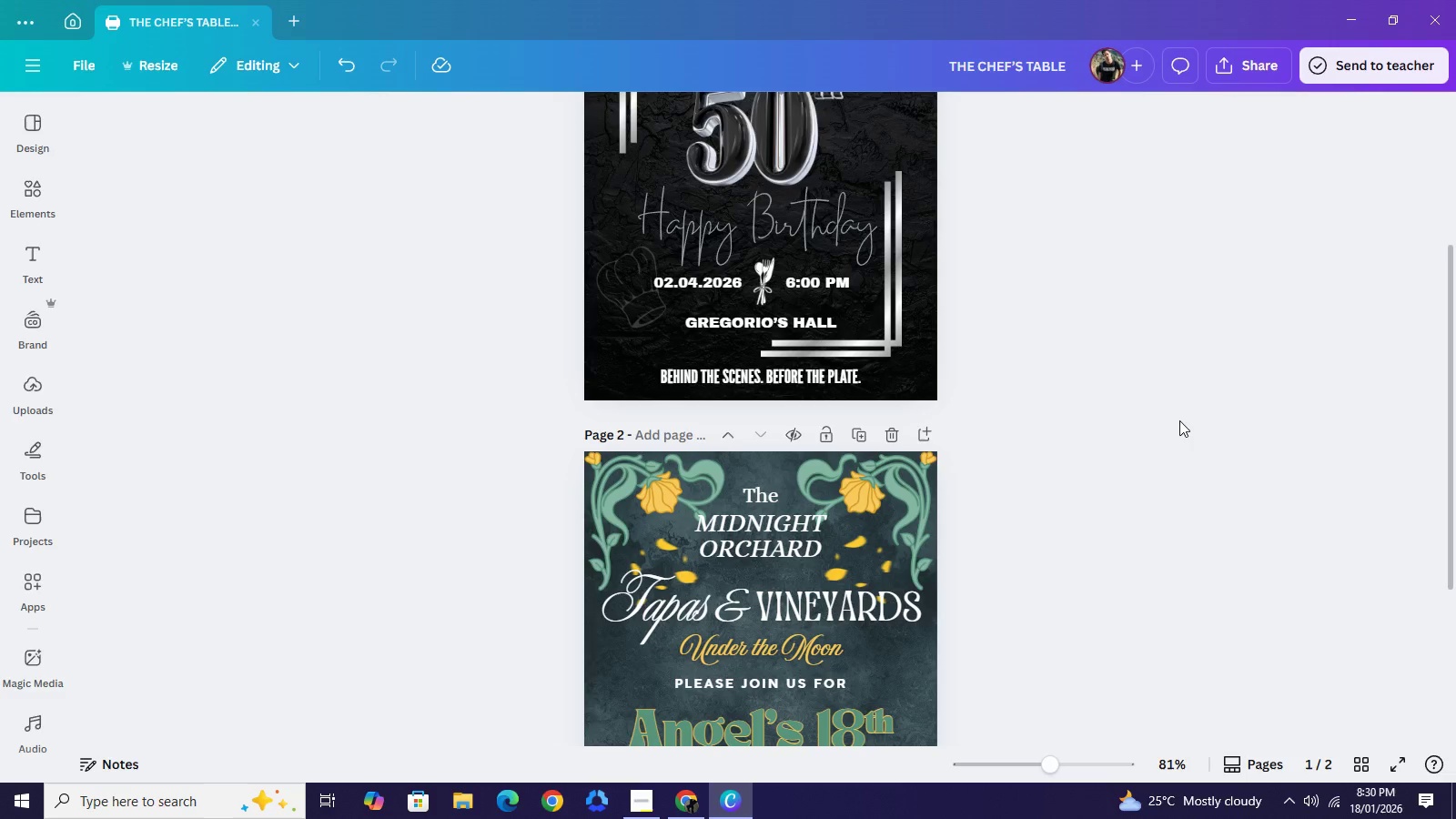 
scroll: coordinate [1180, 420], scroll_direction: down, amount: 3.0
 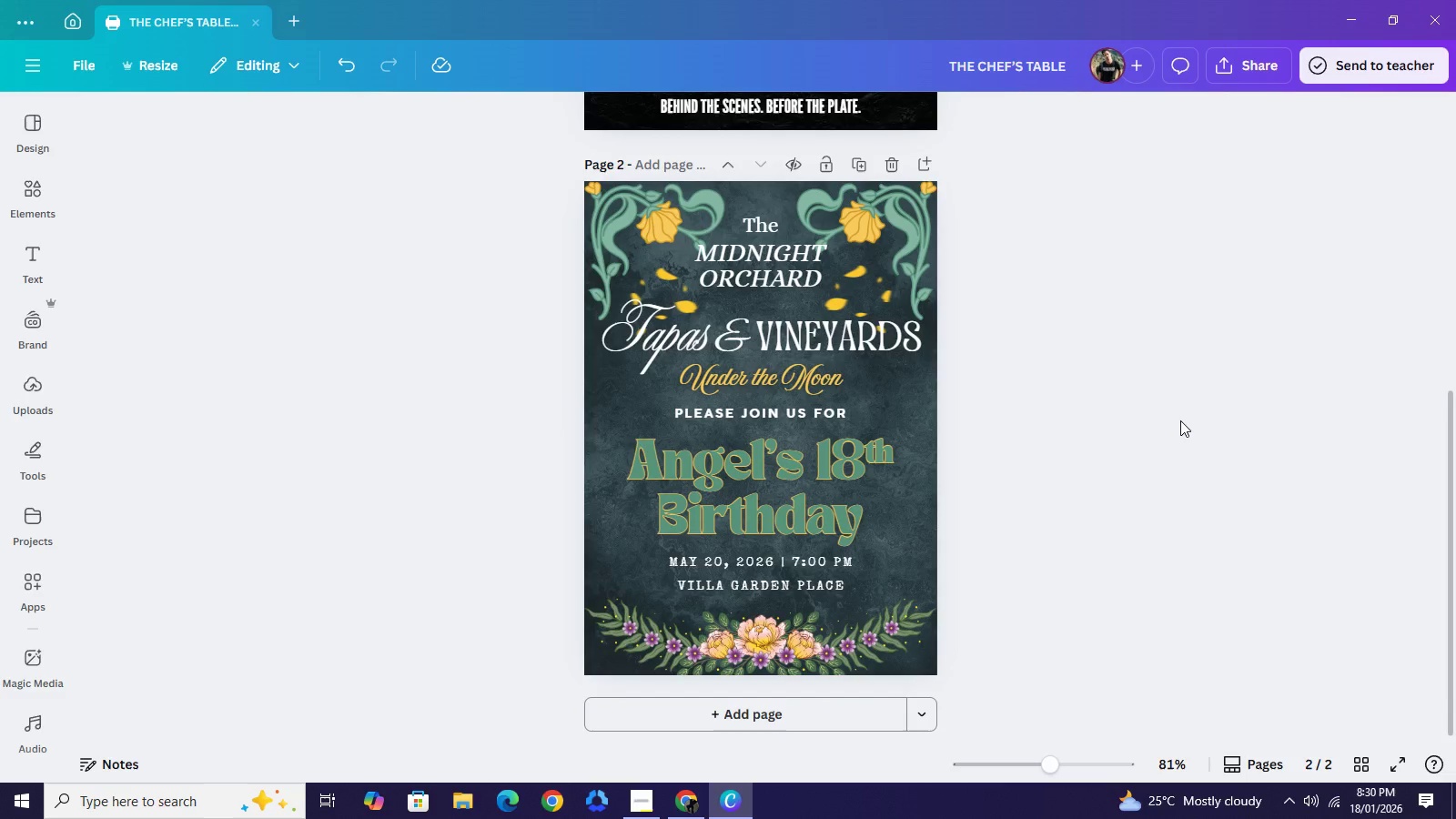 
wait(10.03)
 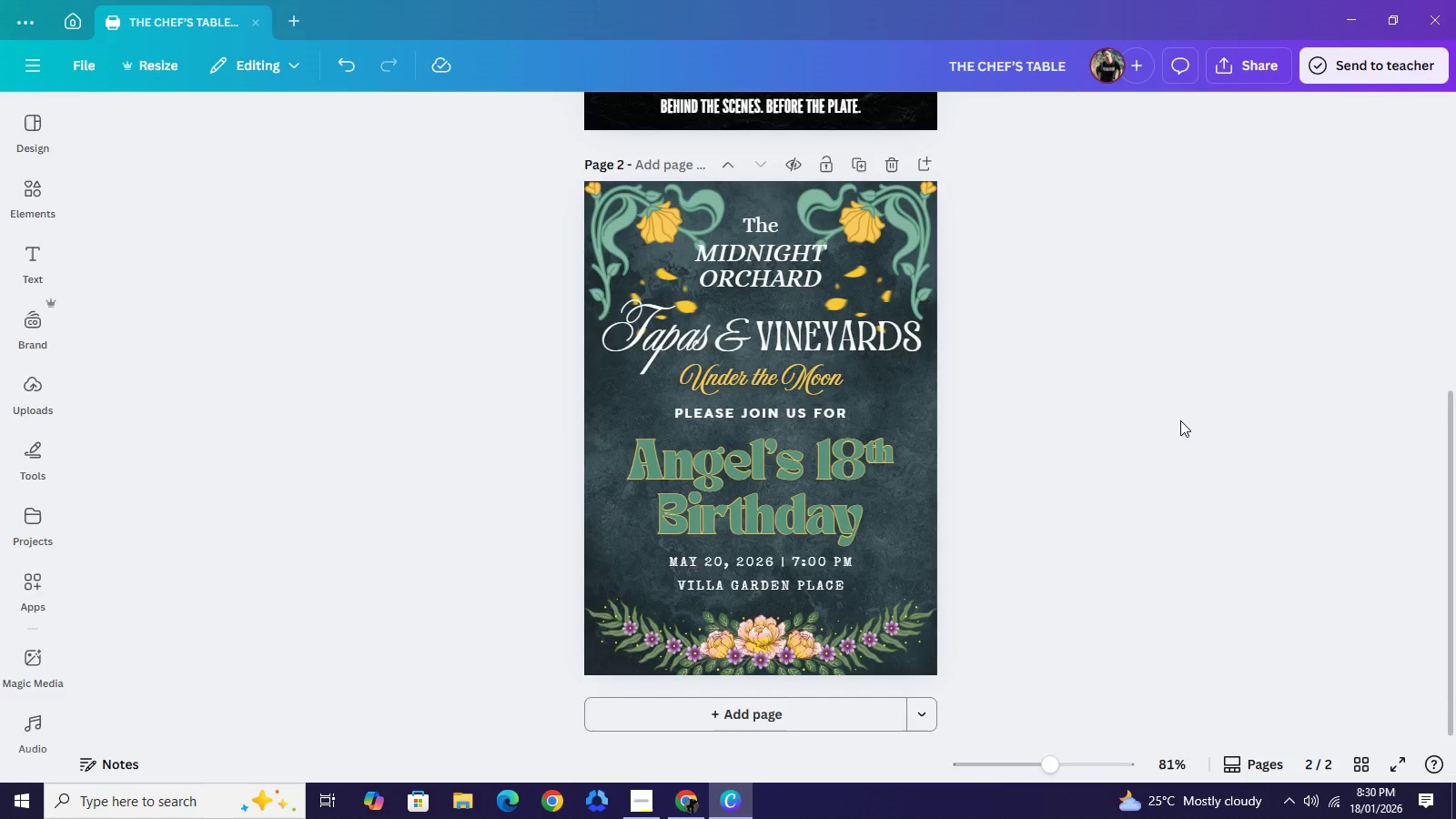 
scroll: coordinate [1180, 420], scroll_direction: up, amount: 2.0
 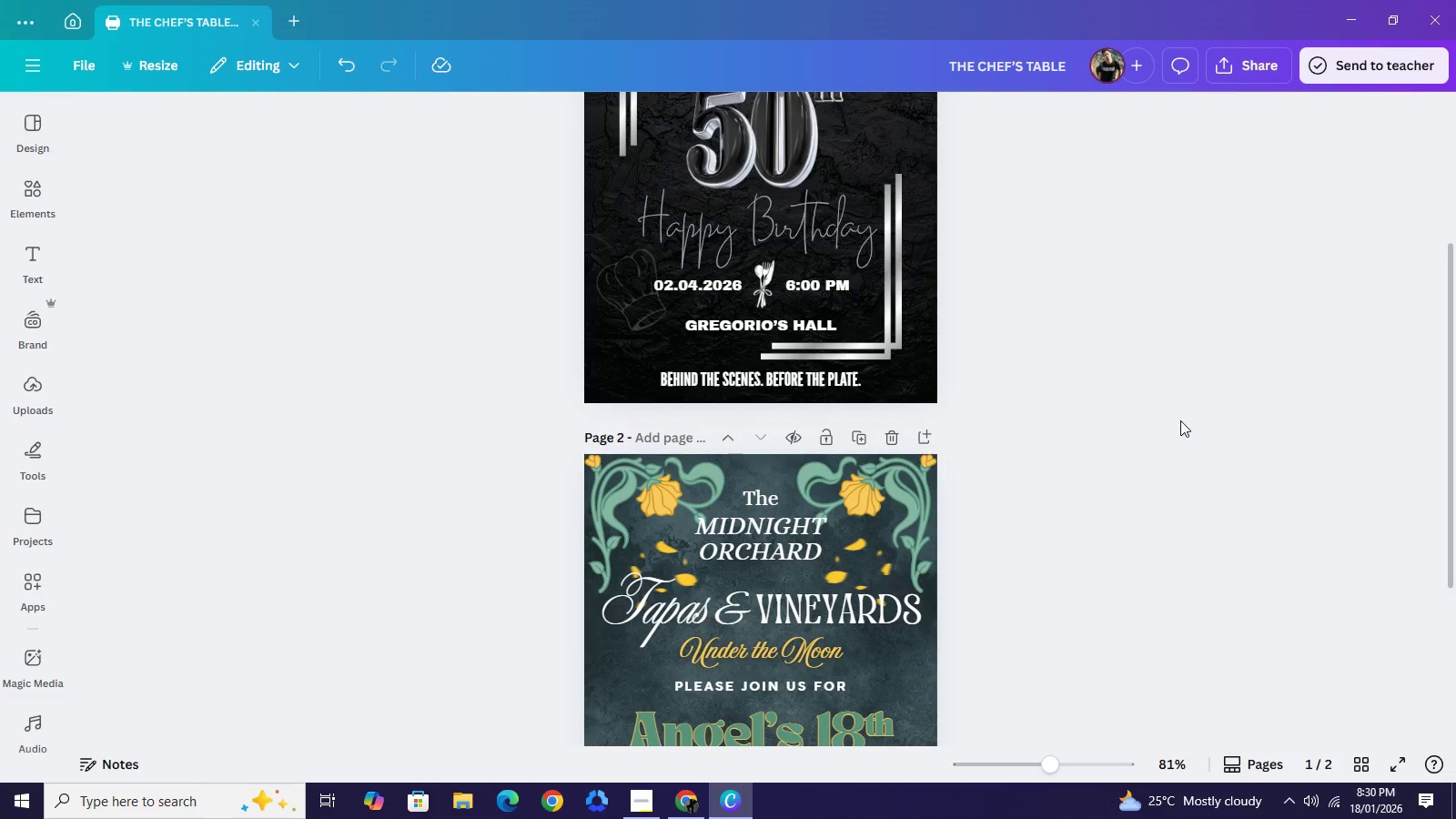 
scroll: coordinate [1180, 420], scroll_direction: down, amount: 2.0
 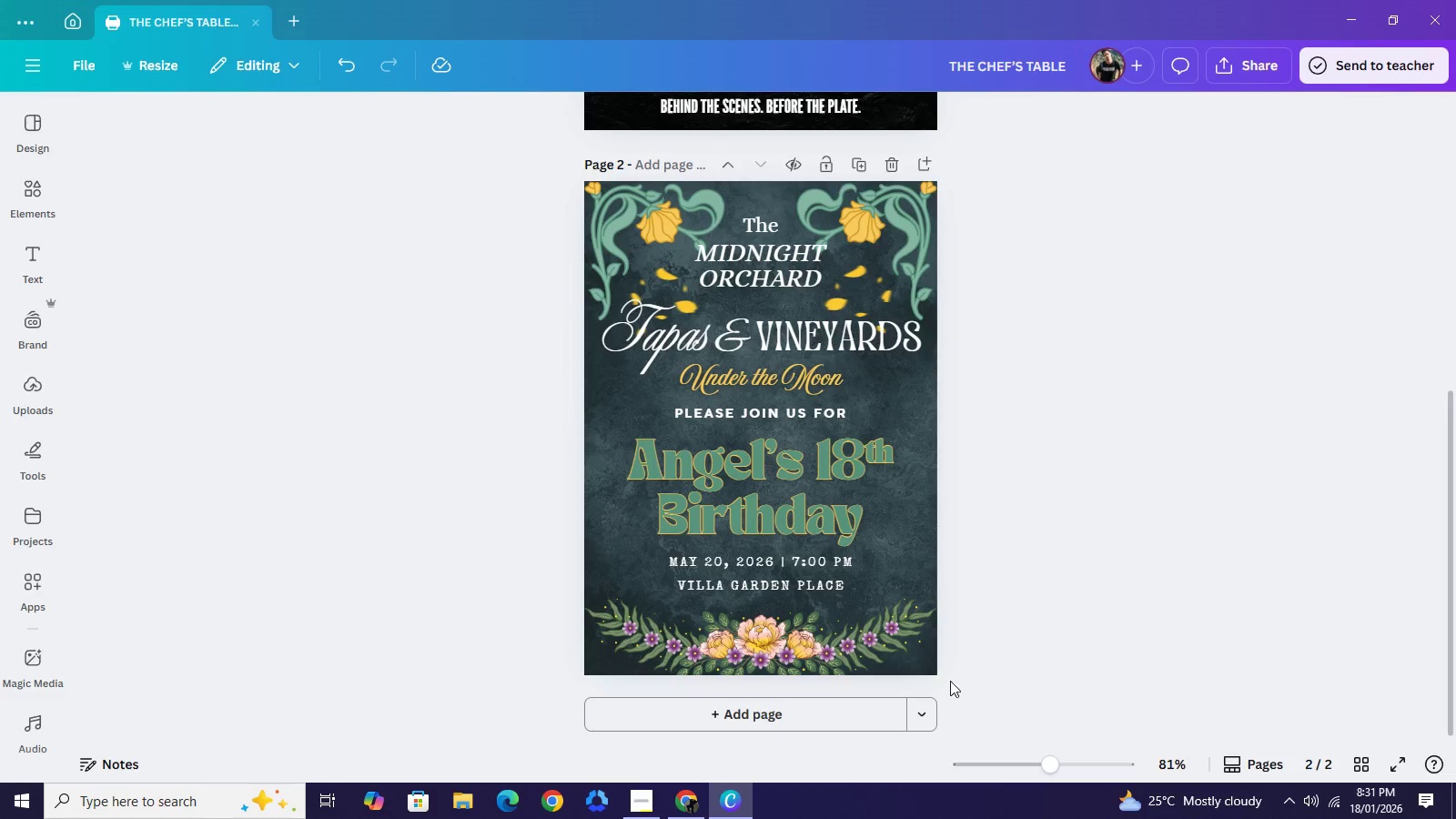 
mouse_move([856, 704])
 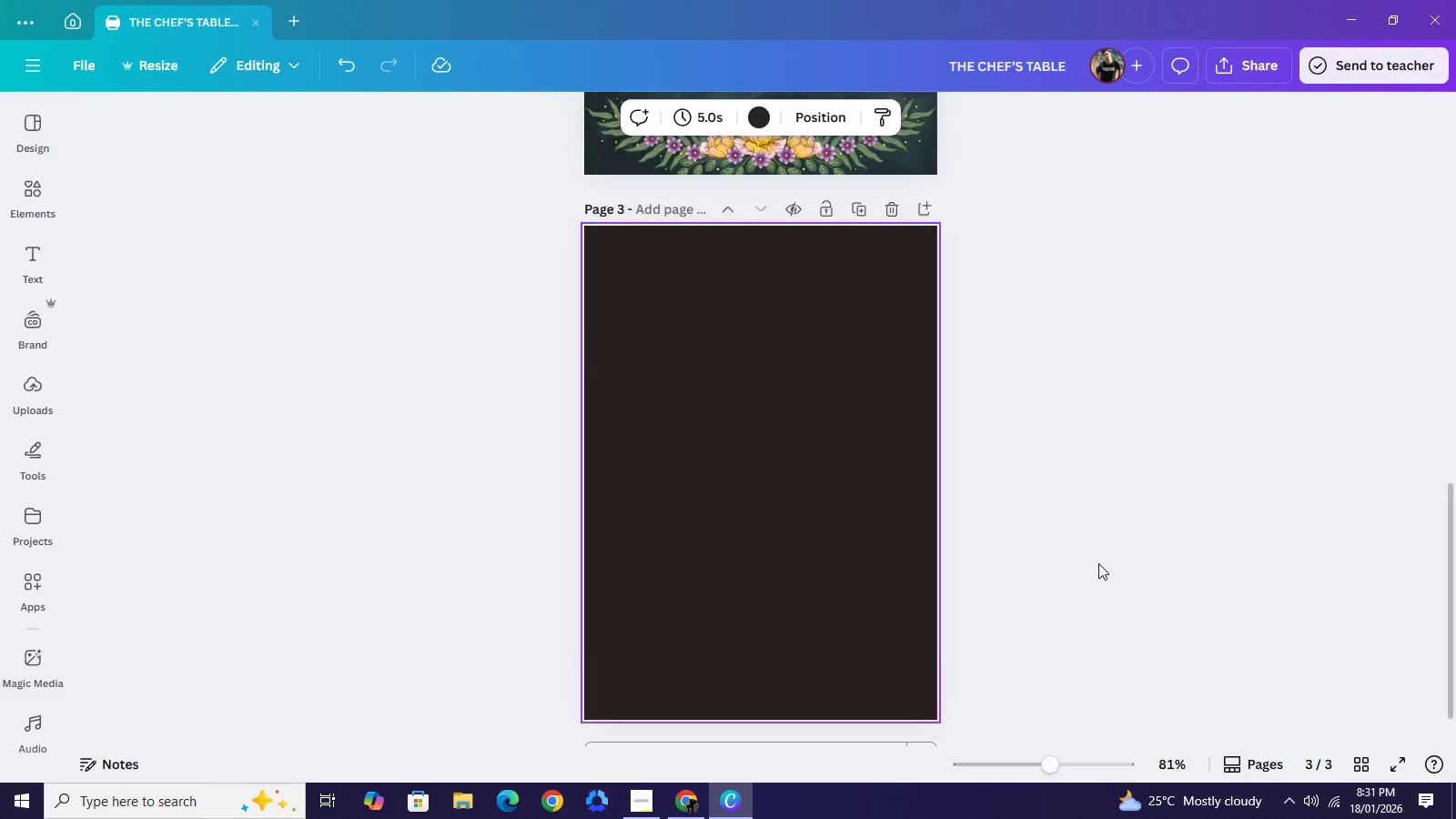 
scroll: coordinate [1098, 563], scroll_direction: up, amount: 4.0
 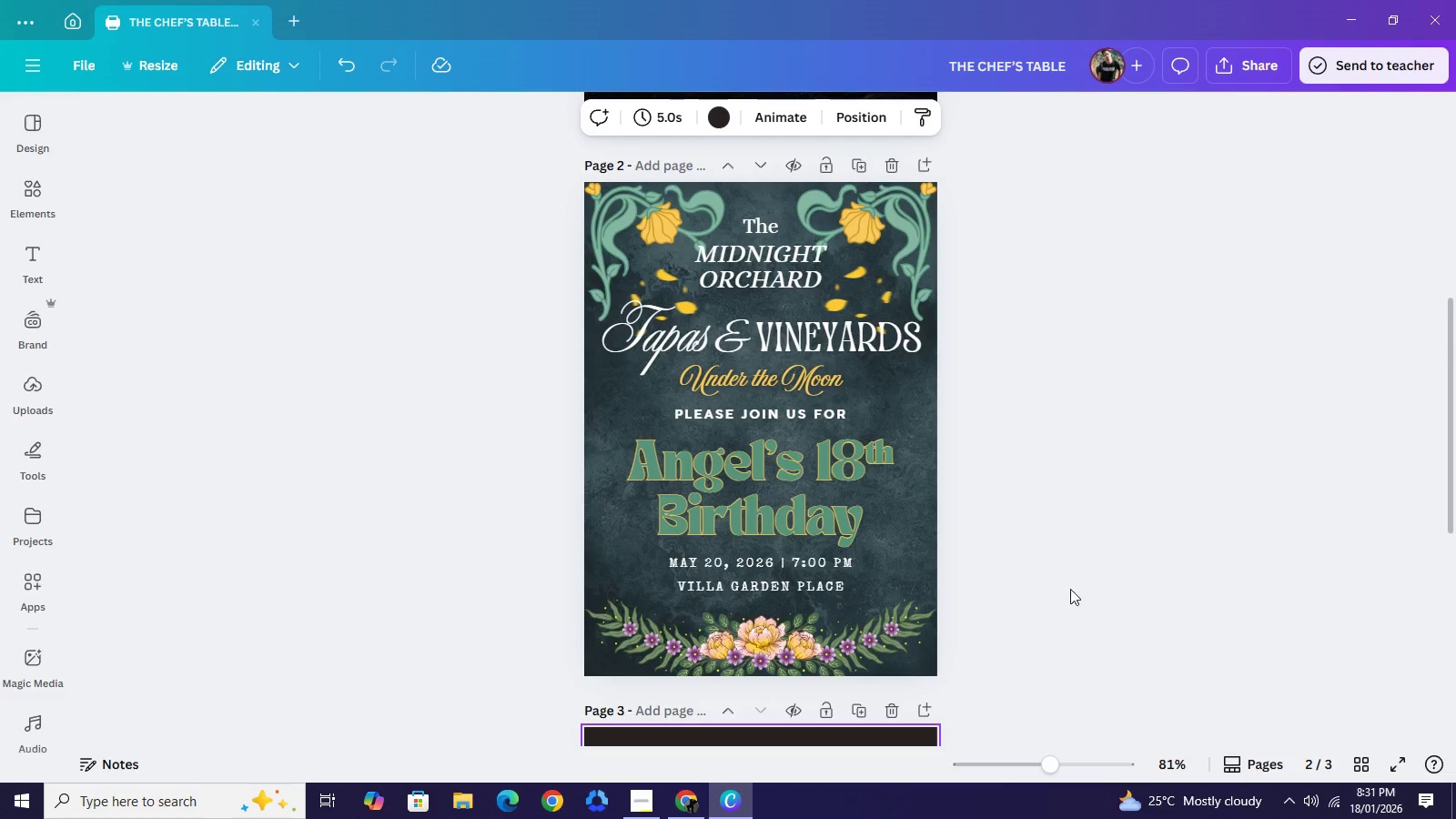 
scroll: coordinate [1069, 590], scroll_direction: down, amount: 3.0
 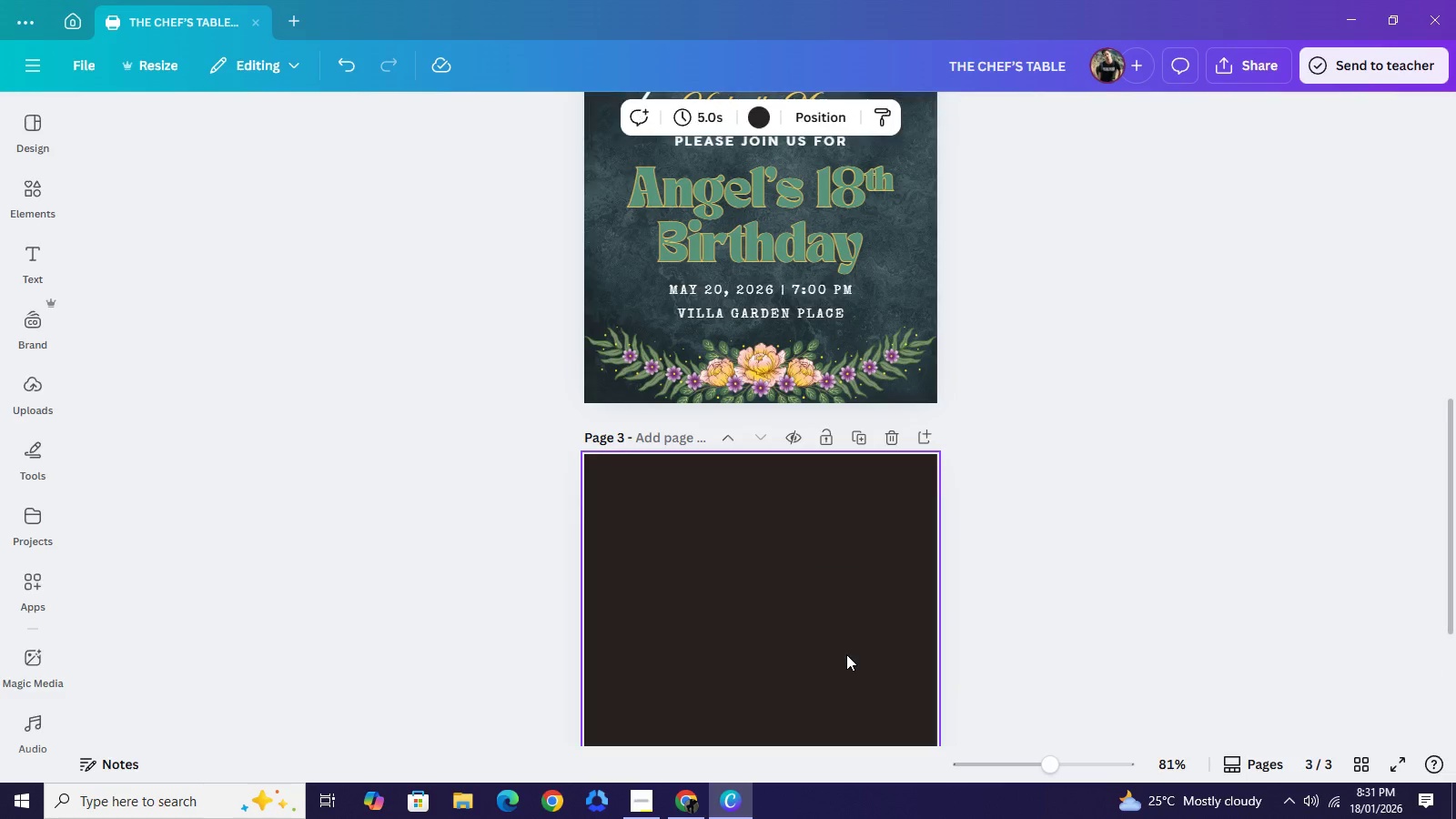 
left_click([846, 654])
 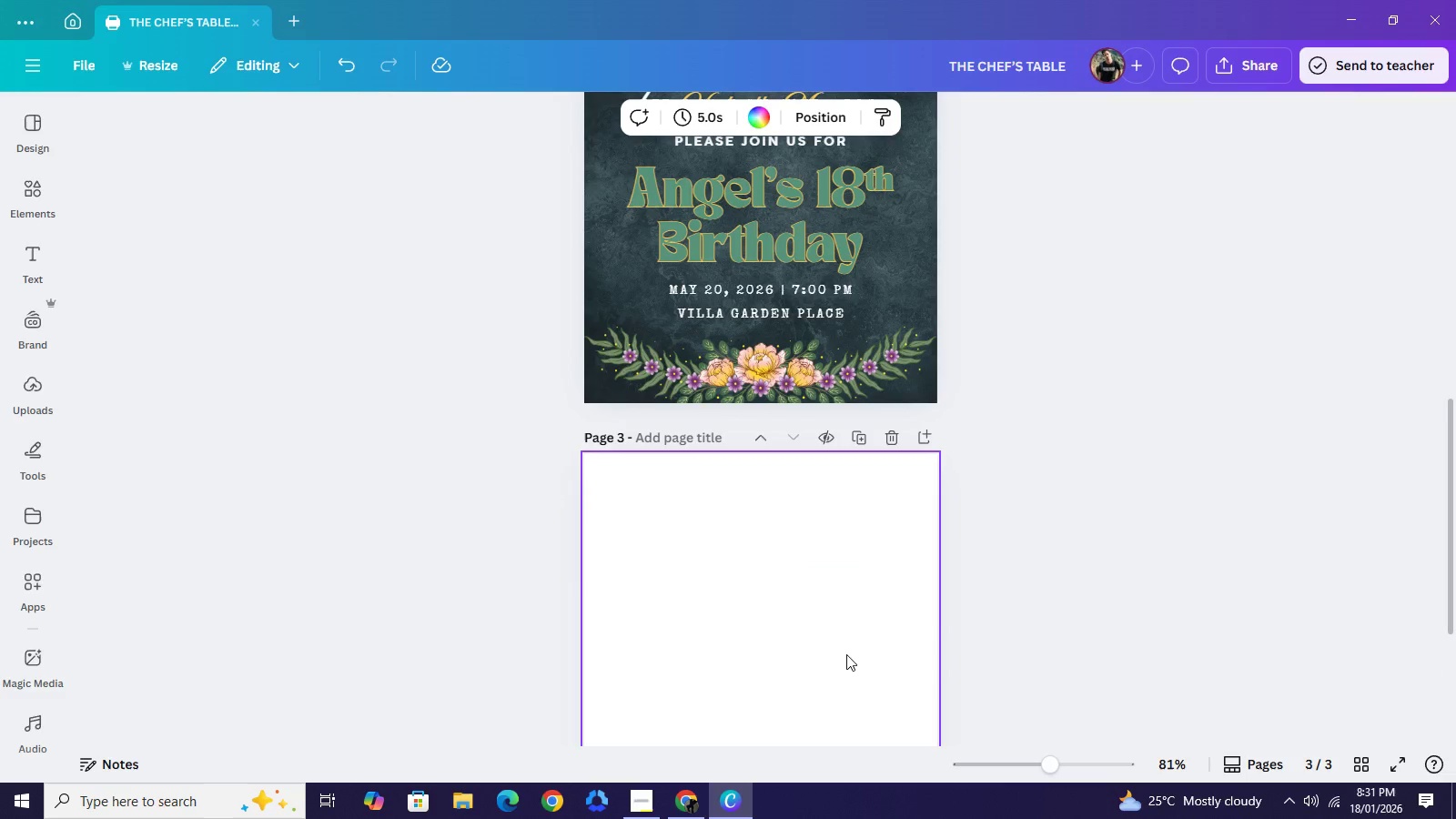 
key(Backspace)
 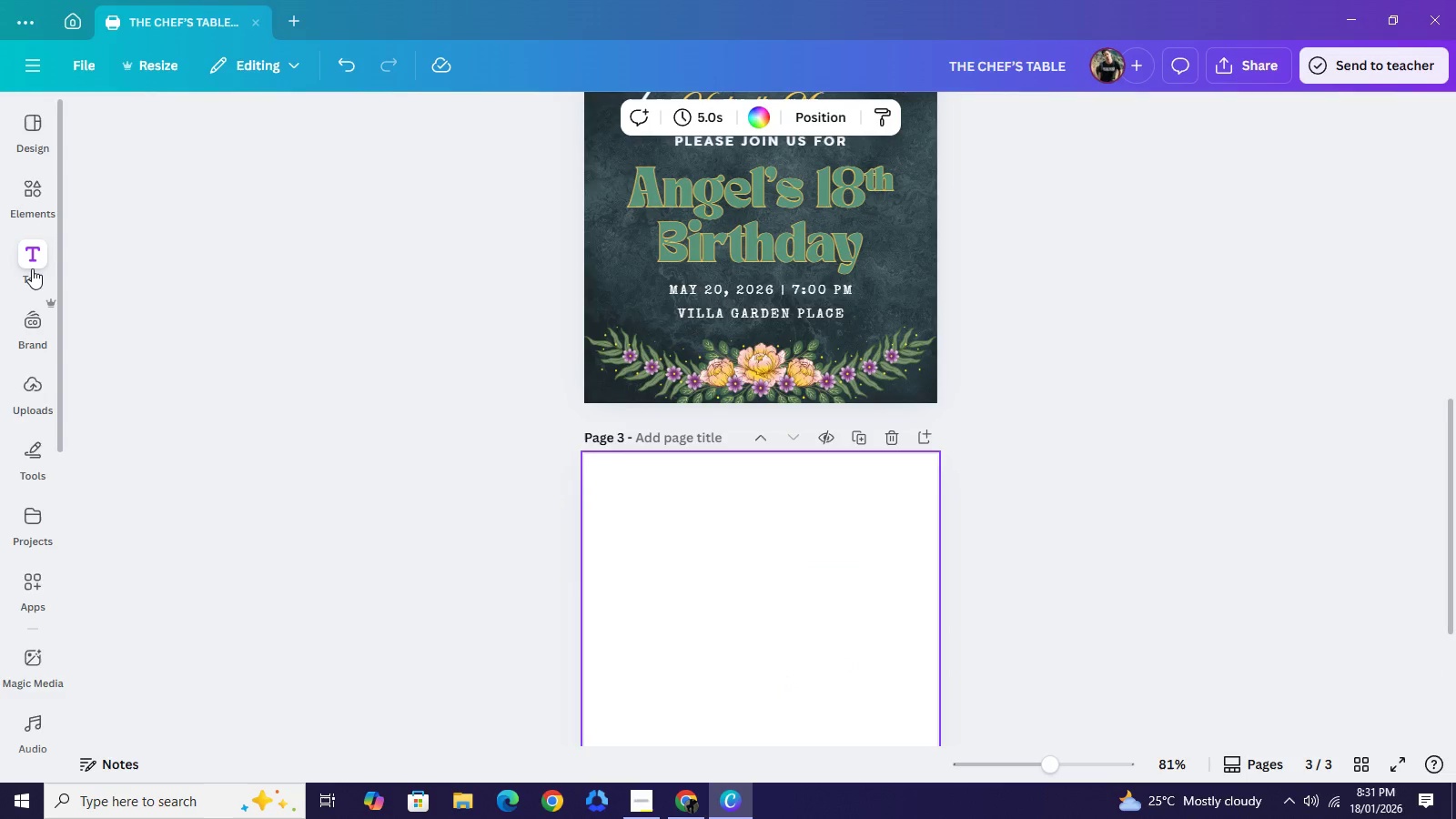 
left_click([28, 203])
 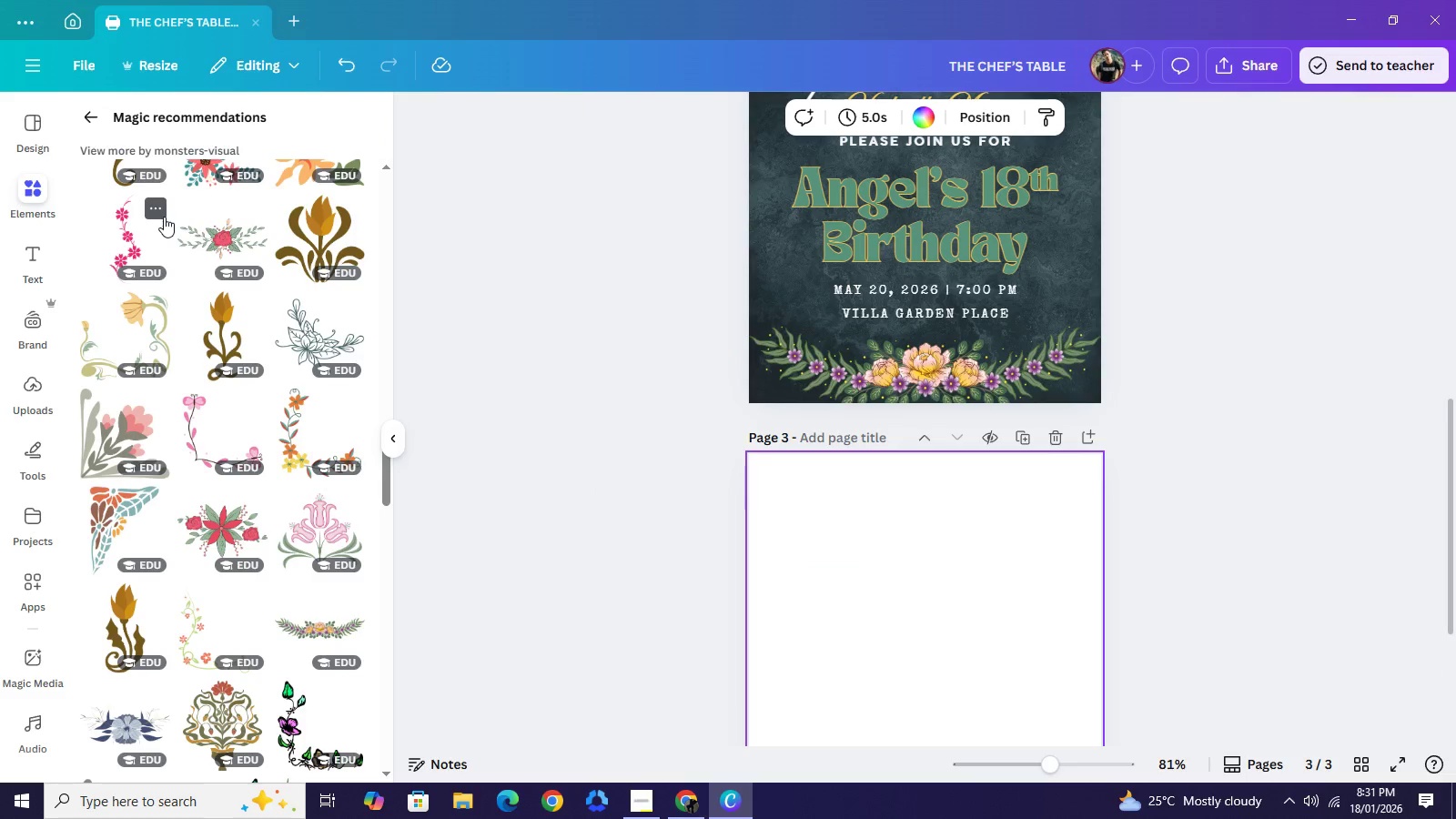 
scroll: coordinate [164, 217], scroll_direction: up, amount: 5.0
 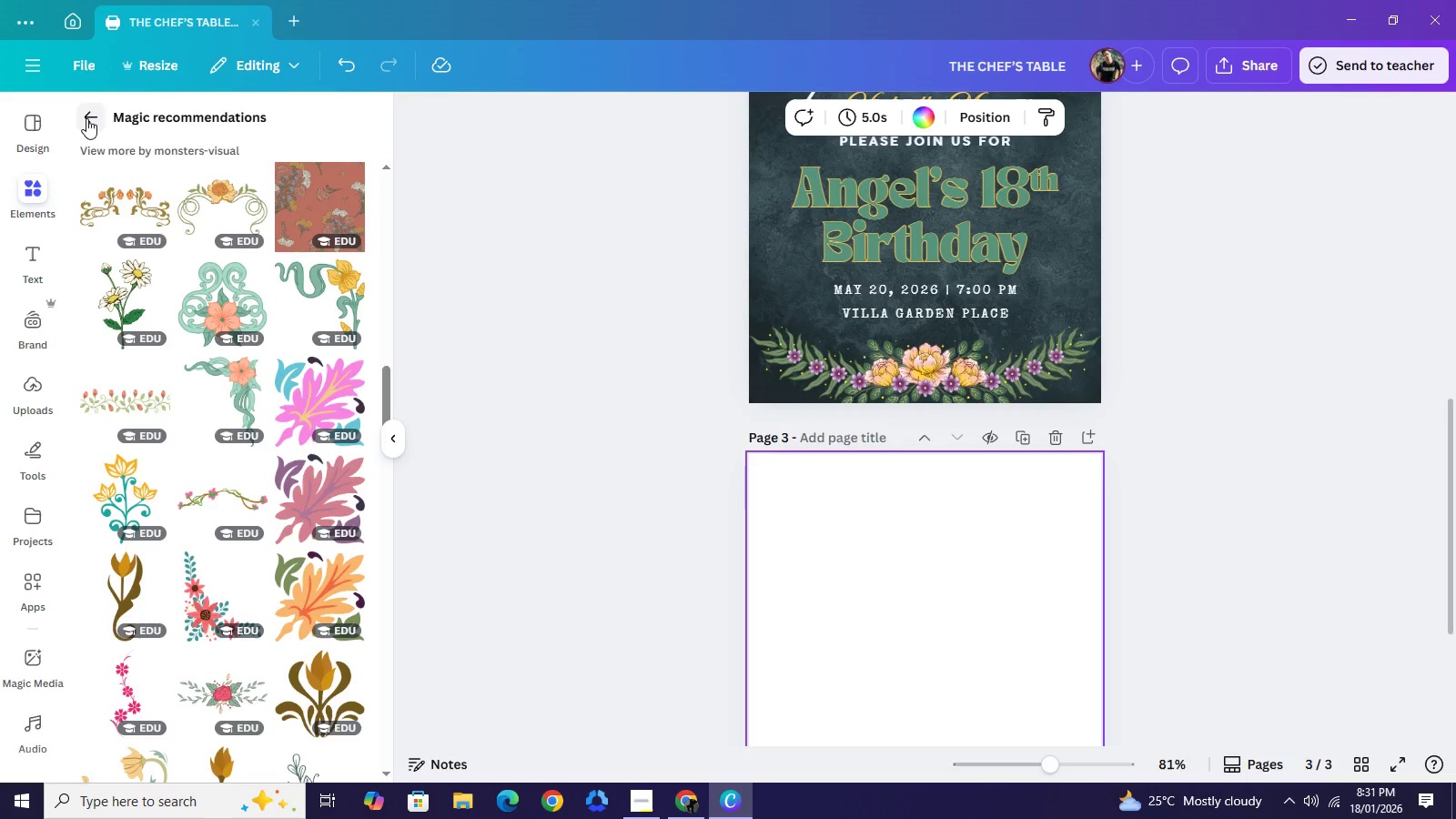 
left_click([86, 118])
 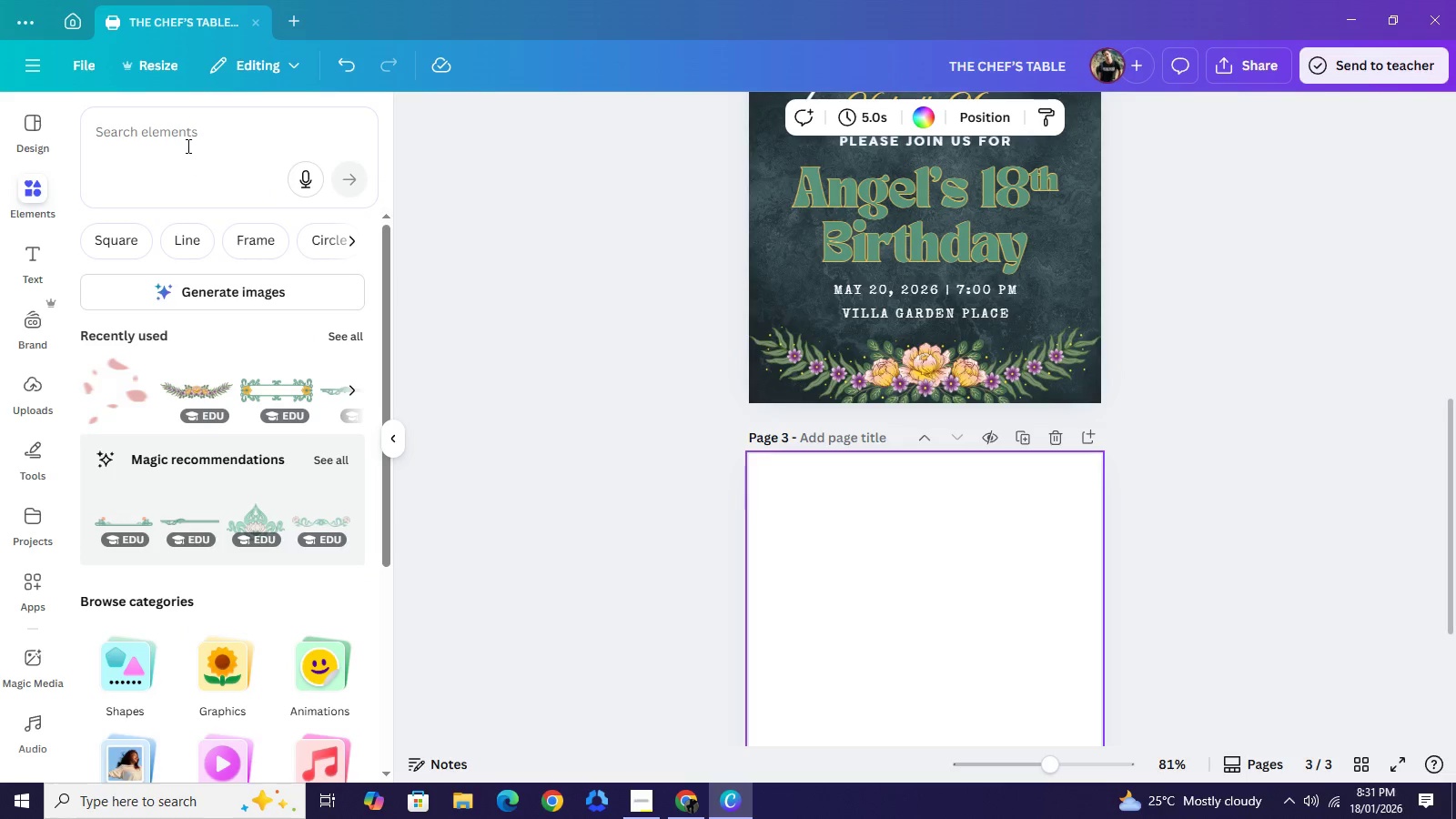 
left_click([187, 146])
 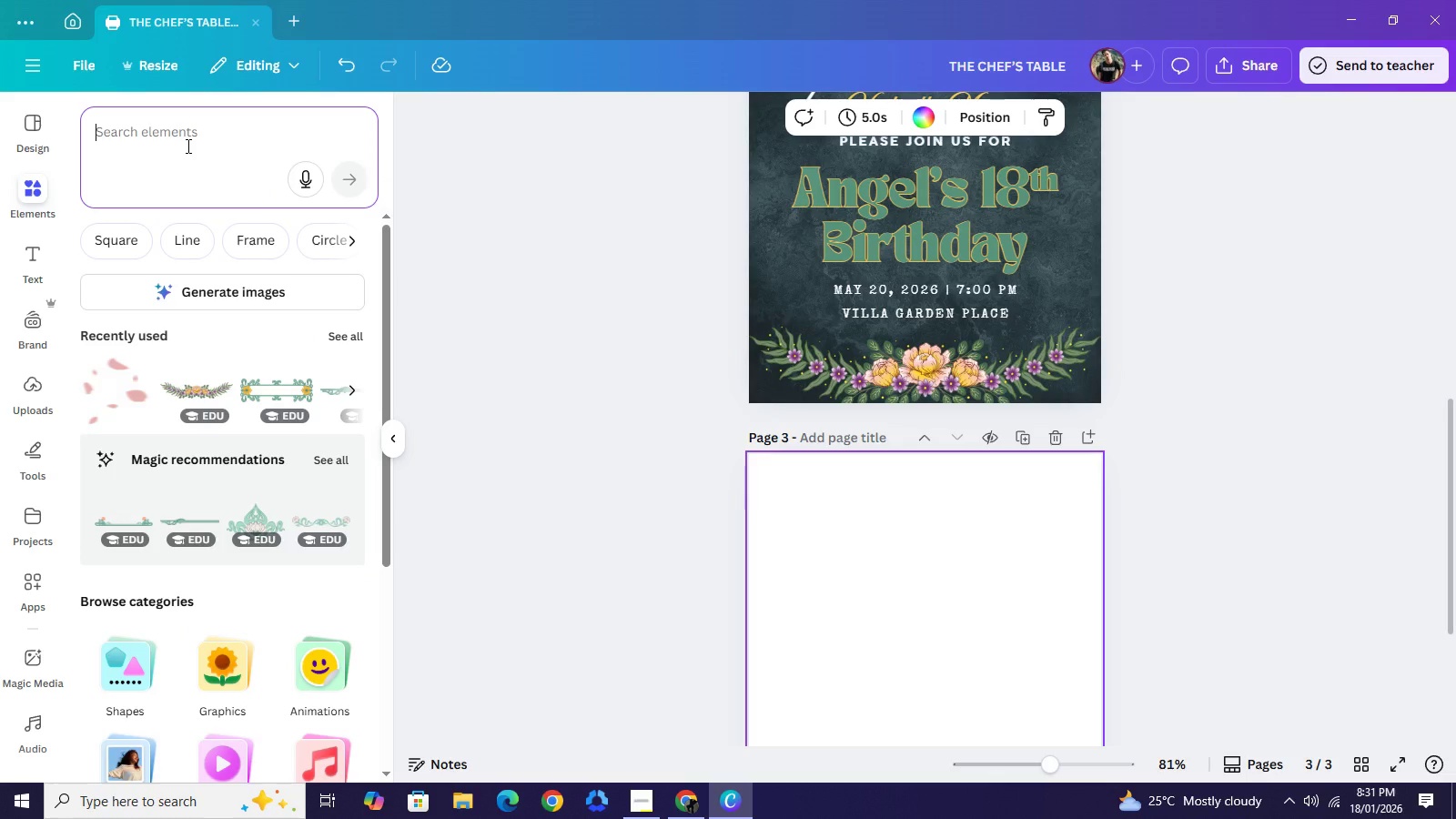 
type(RETRO BACKGROUND)
 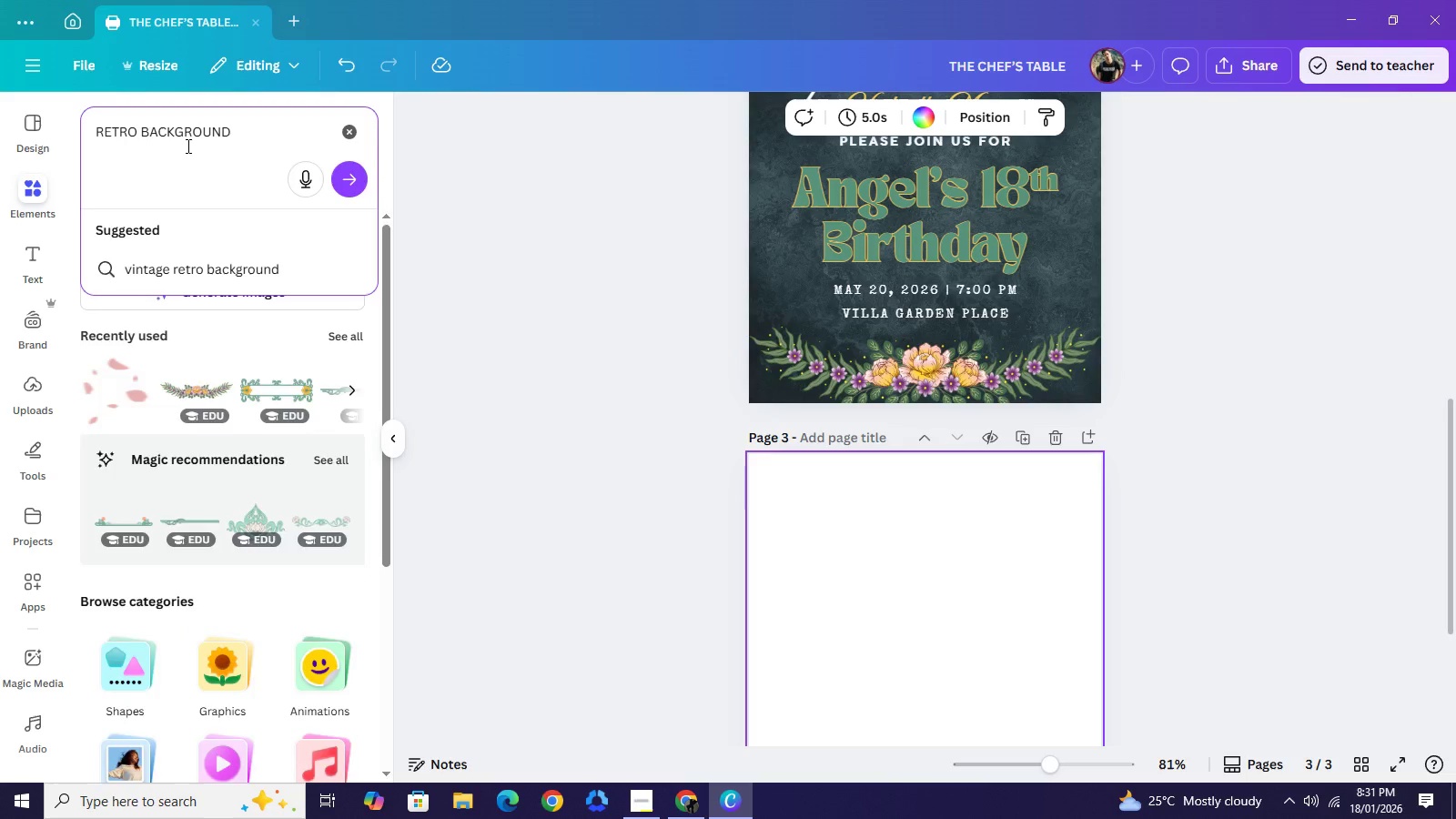 
key(Enter)
 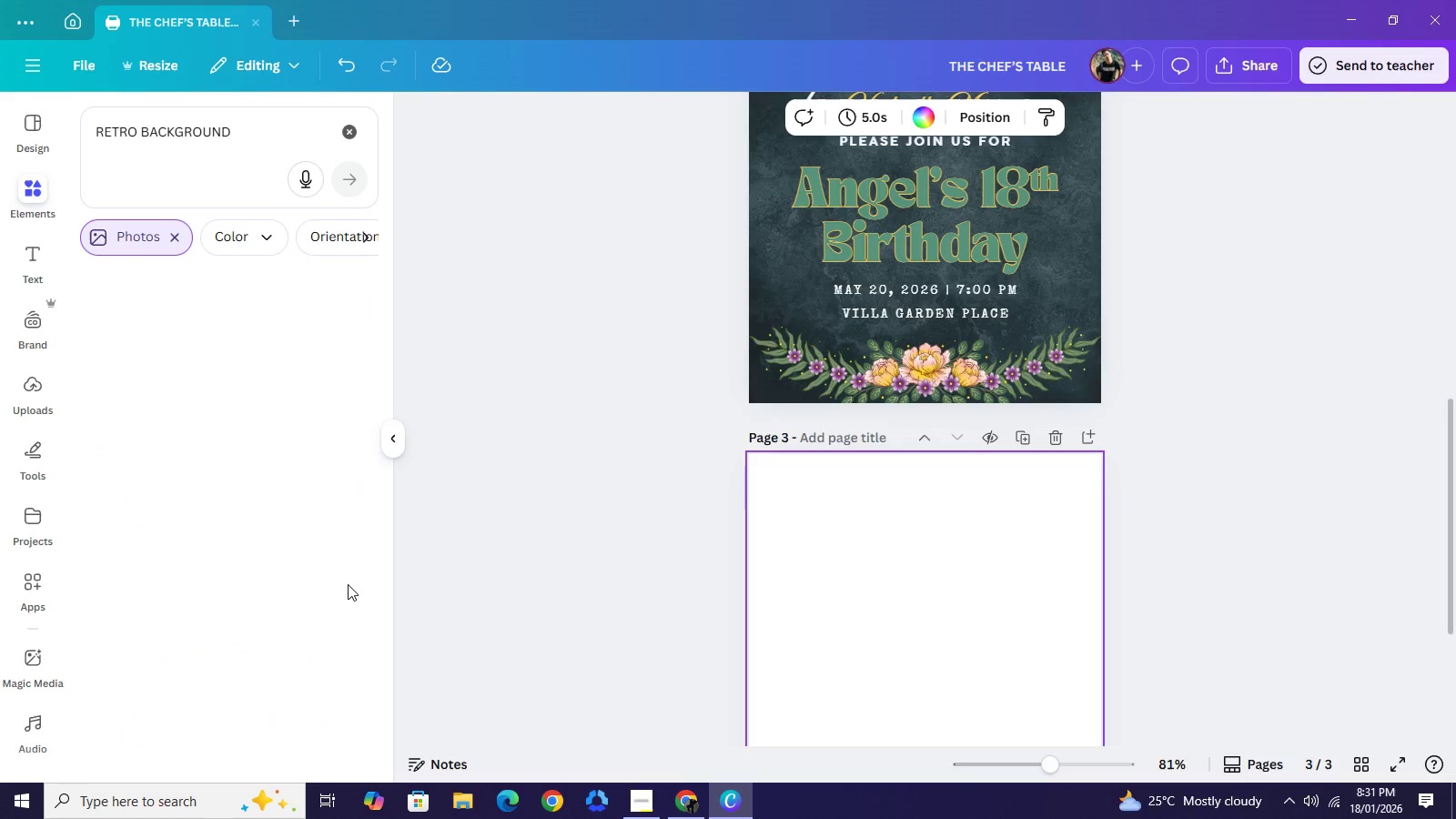 
wait(5.42)
 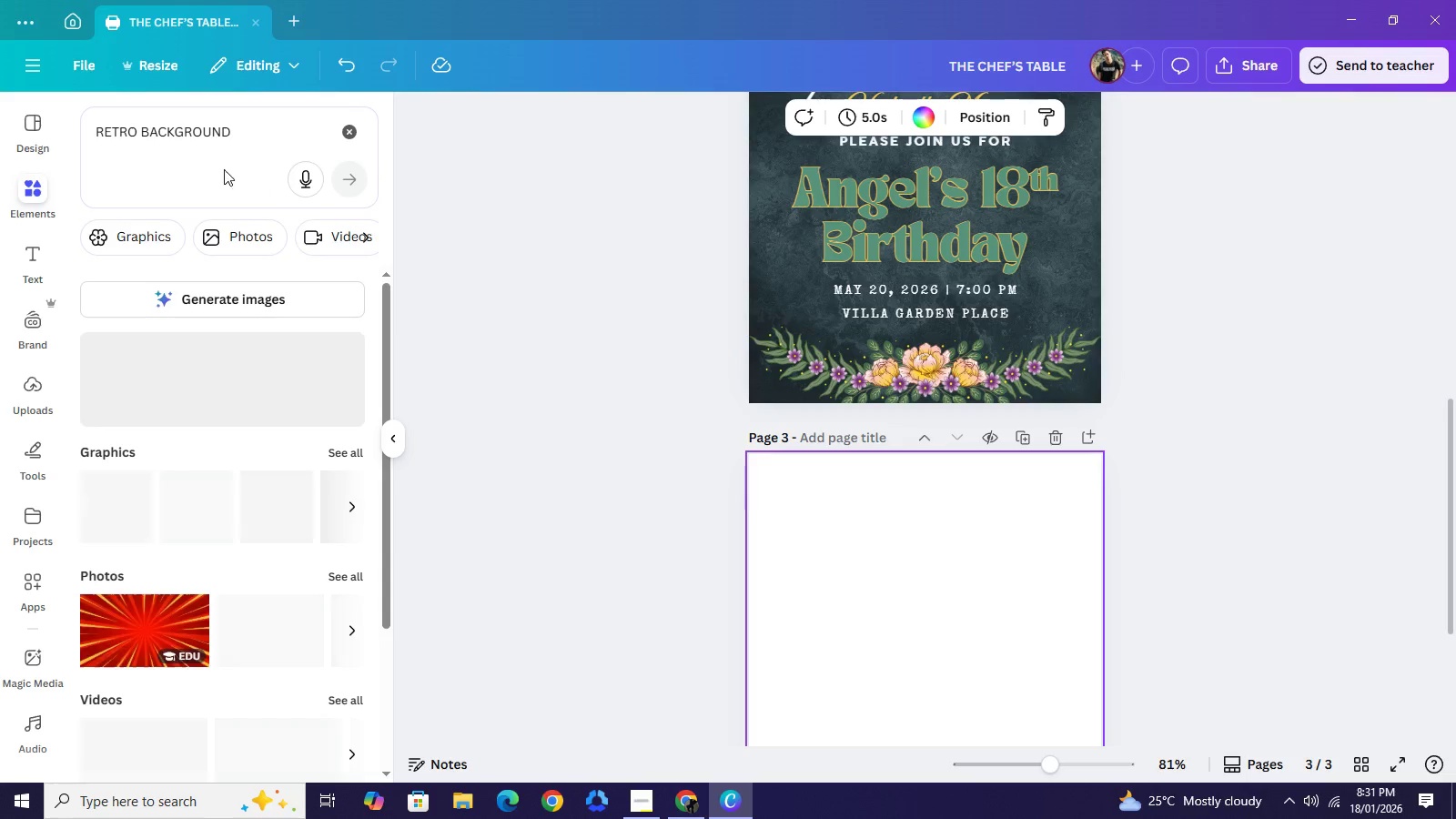 
mouse_move([329, 554])
 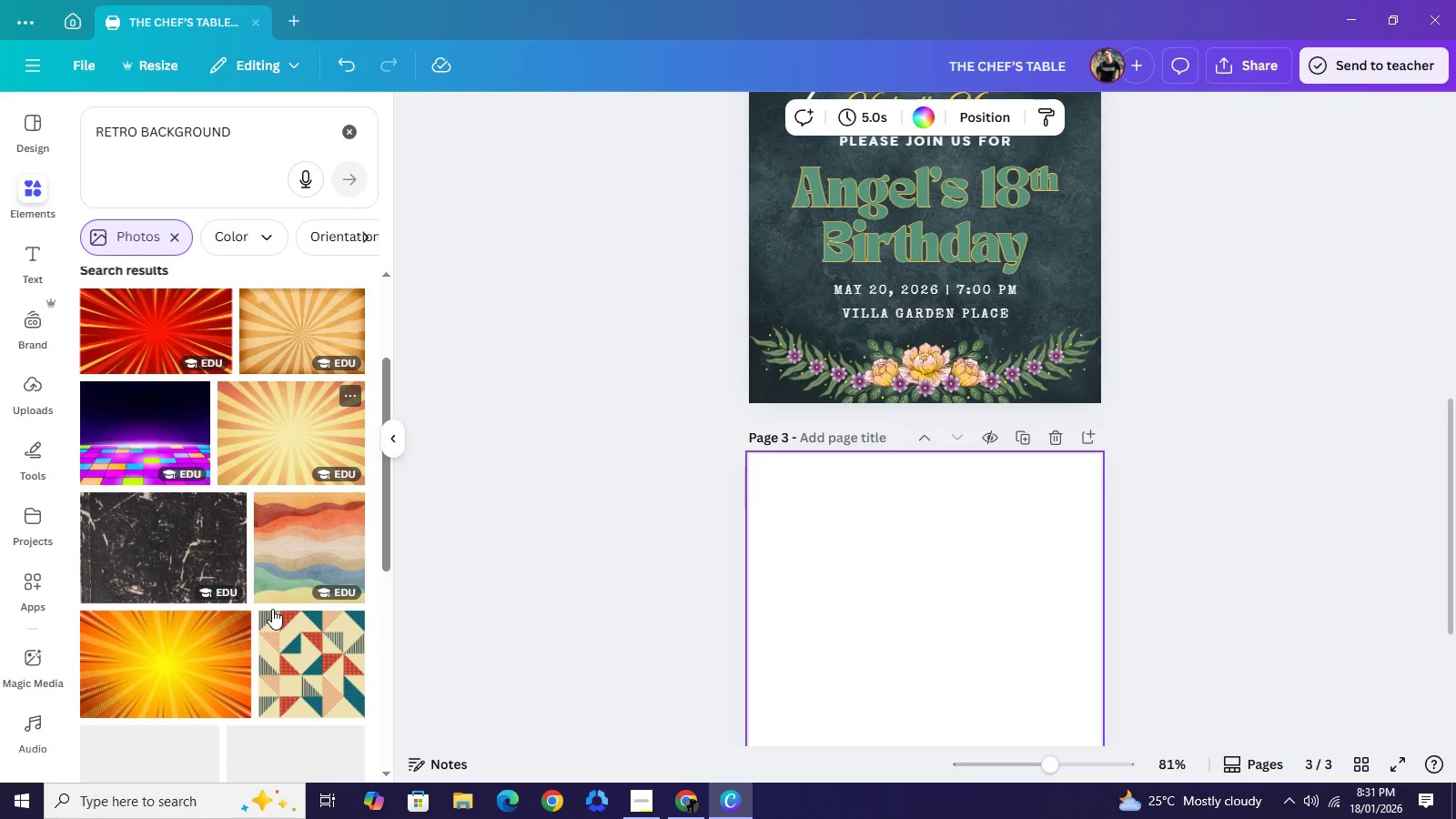 
scroll: coordinate [273, 608], scroll_direction: down, amount: 2.0
 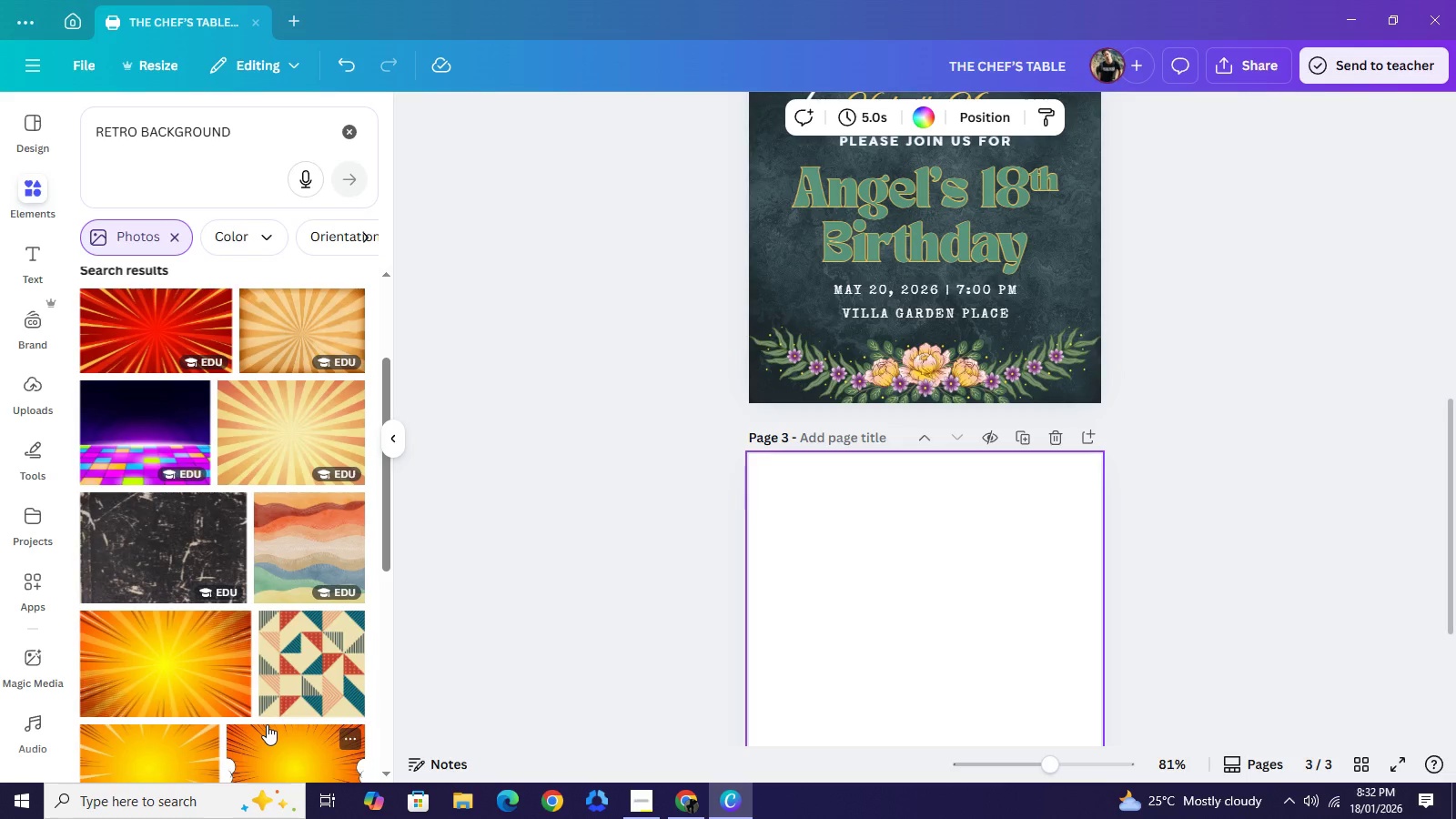 
wait(71.08)
 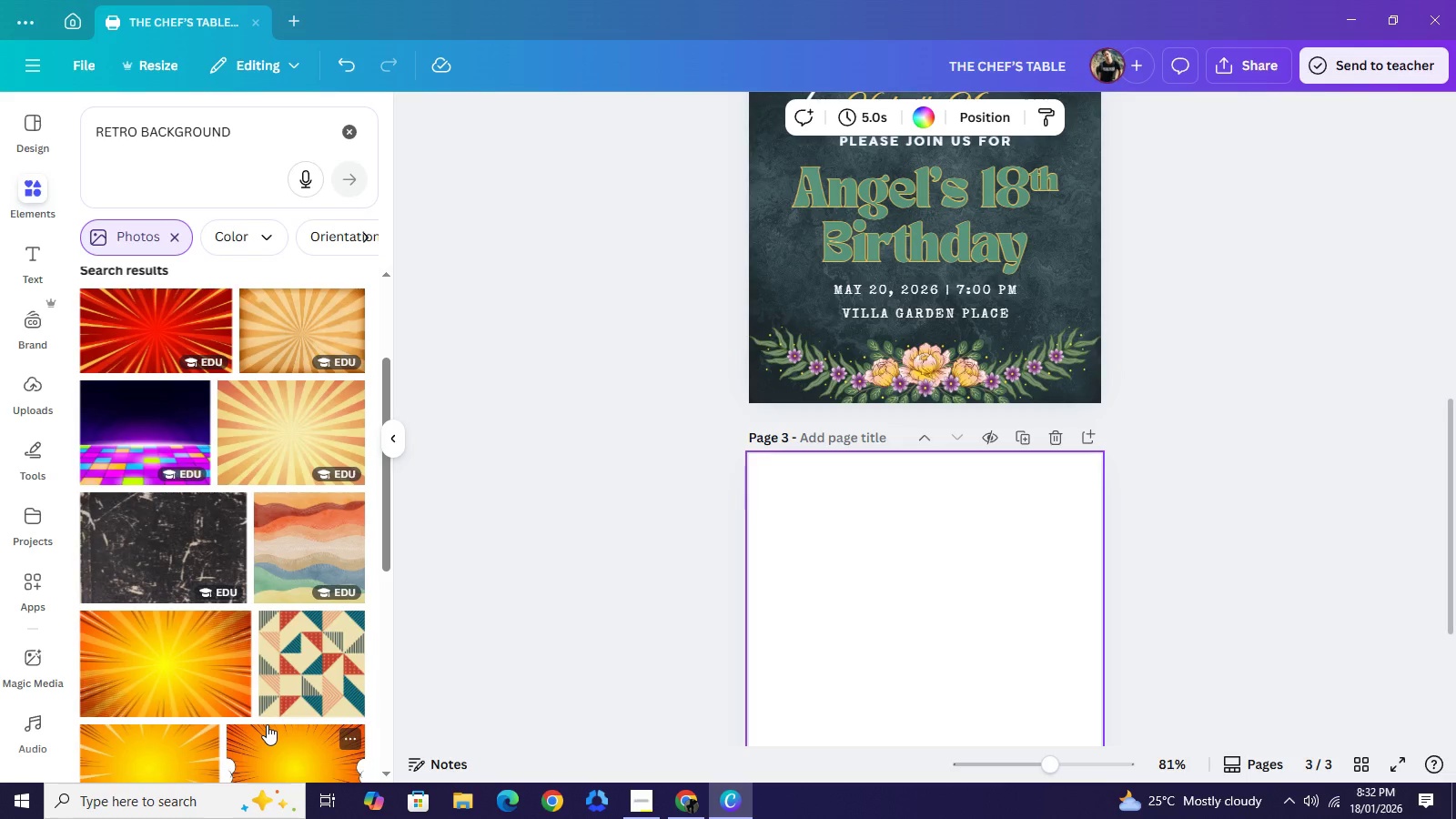 
scroll: coordinate [260, 626], scroll_direction: down, amount: 6.0
 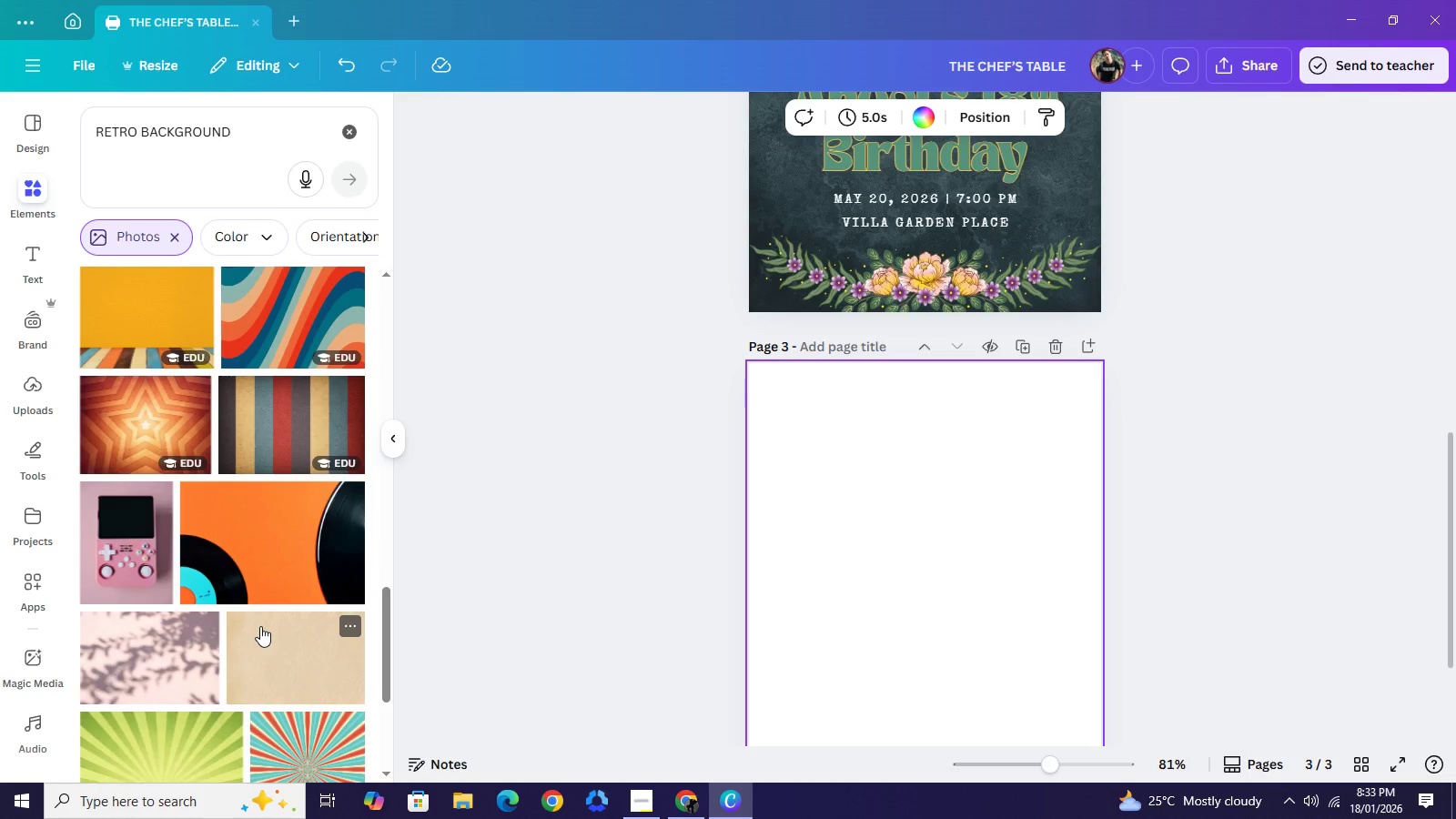 
wait(23.72)
 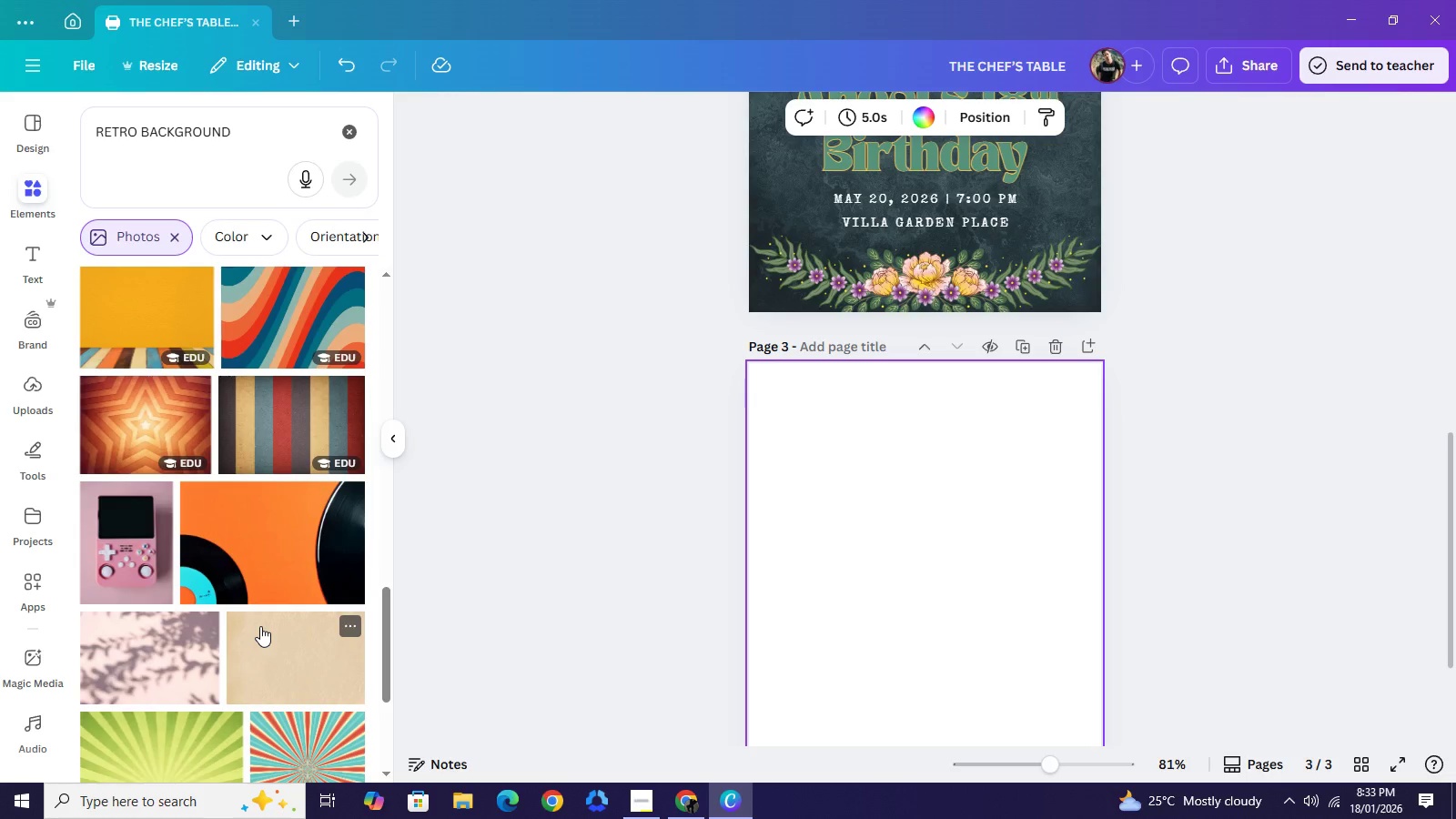 
scroll: coordinate [259, 627], scroll_direction: down, amount: 3.0
 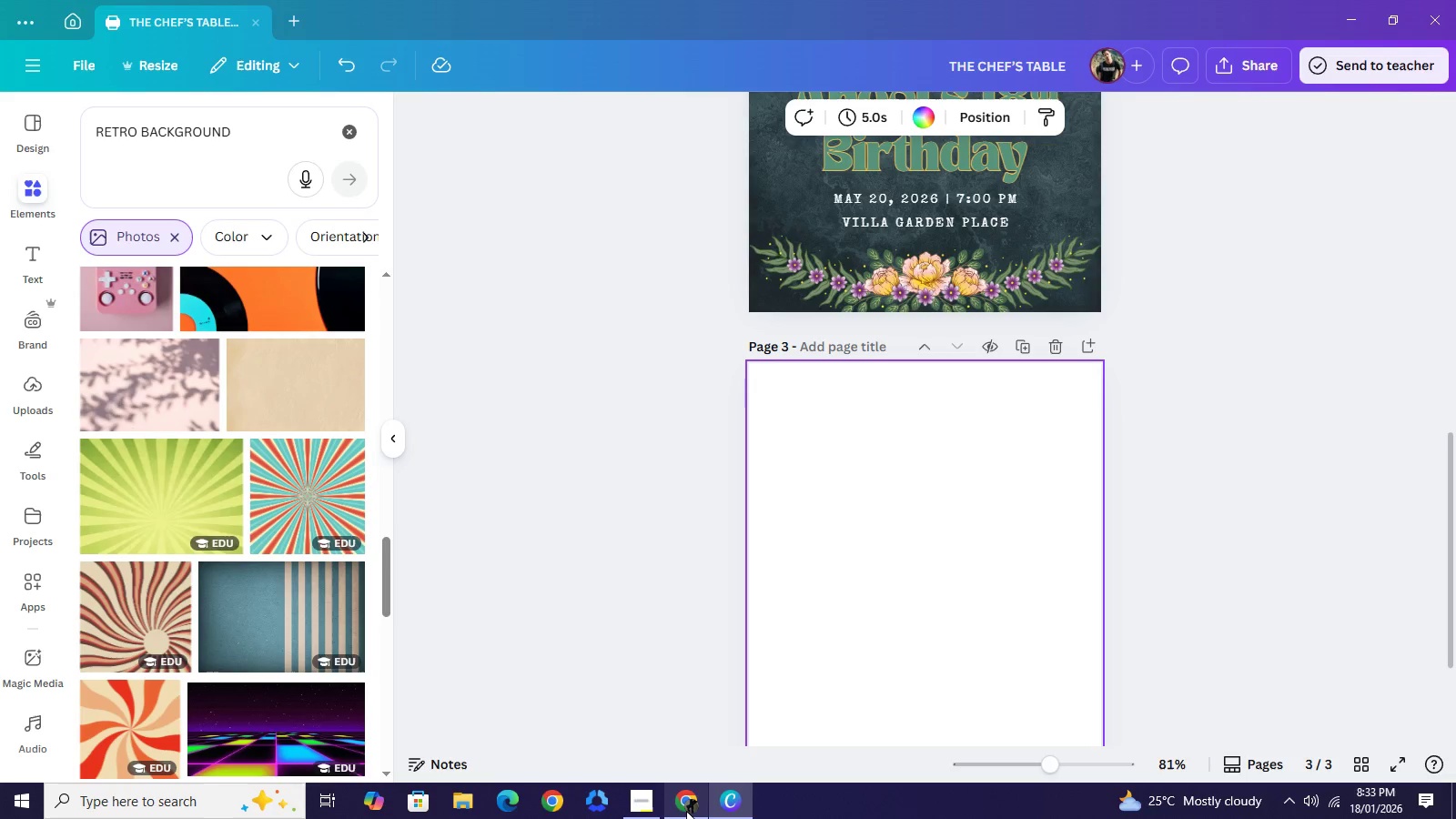 
left_click([647, 808])